 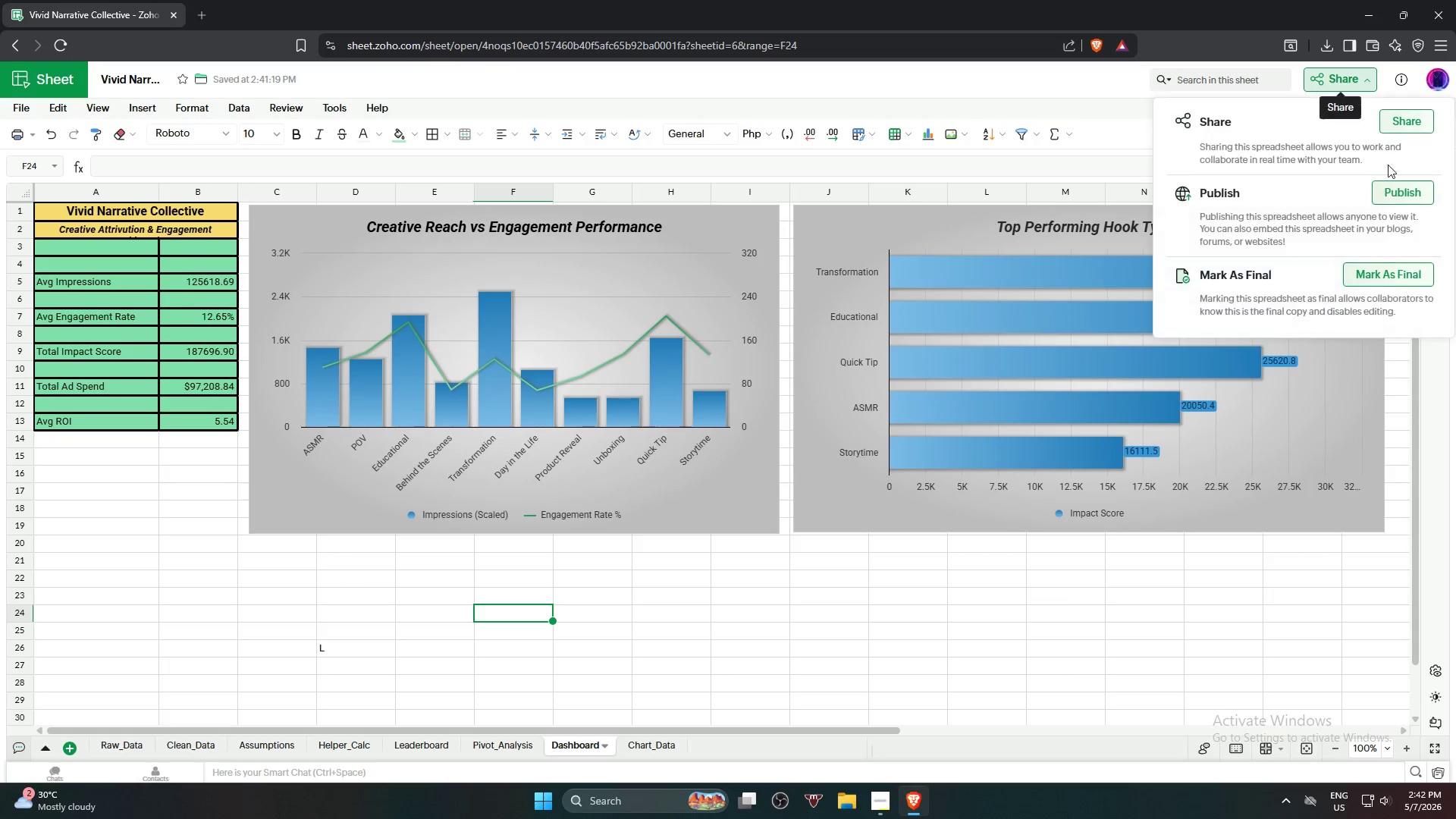 
left_click([592, 578])
 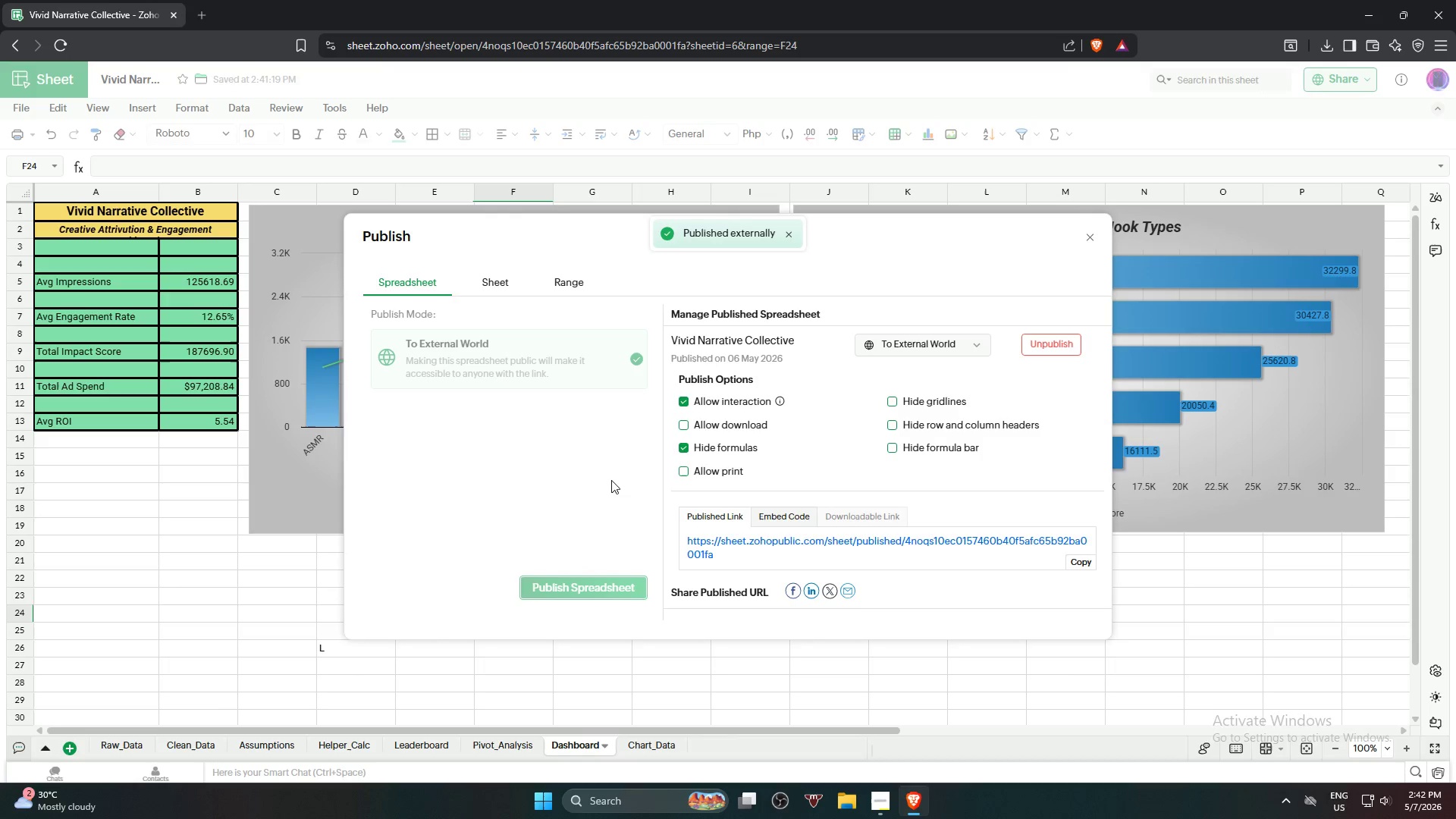 
left_click([722, 429])
 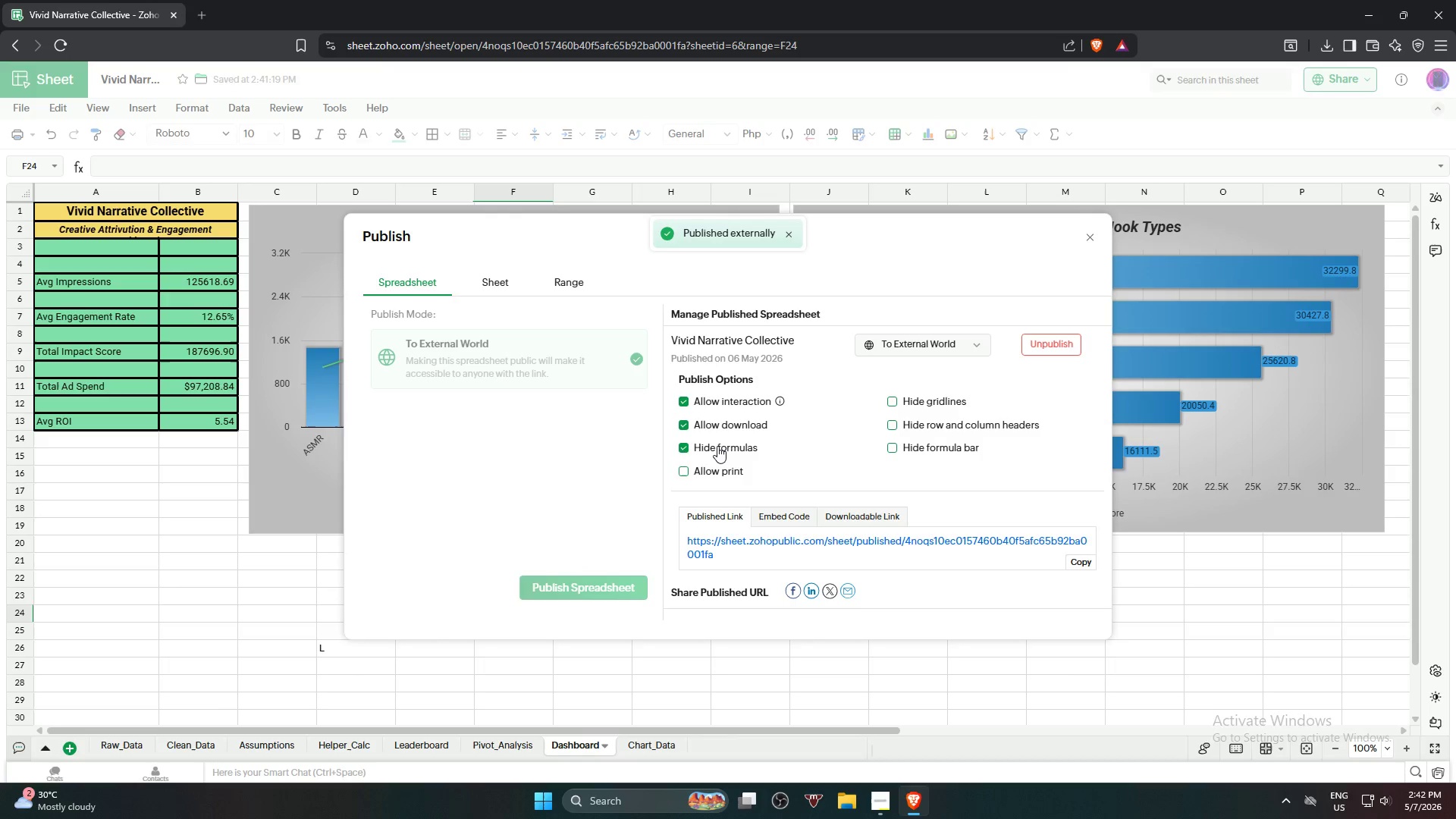 
left_click([717, 446])
 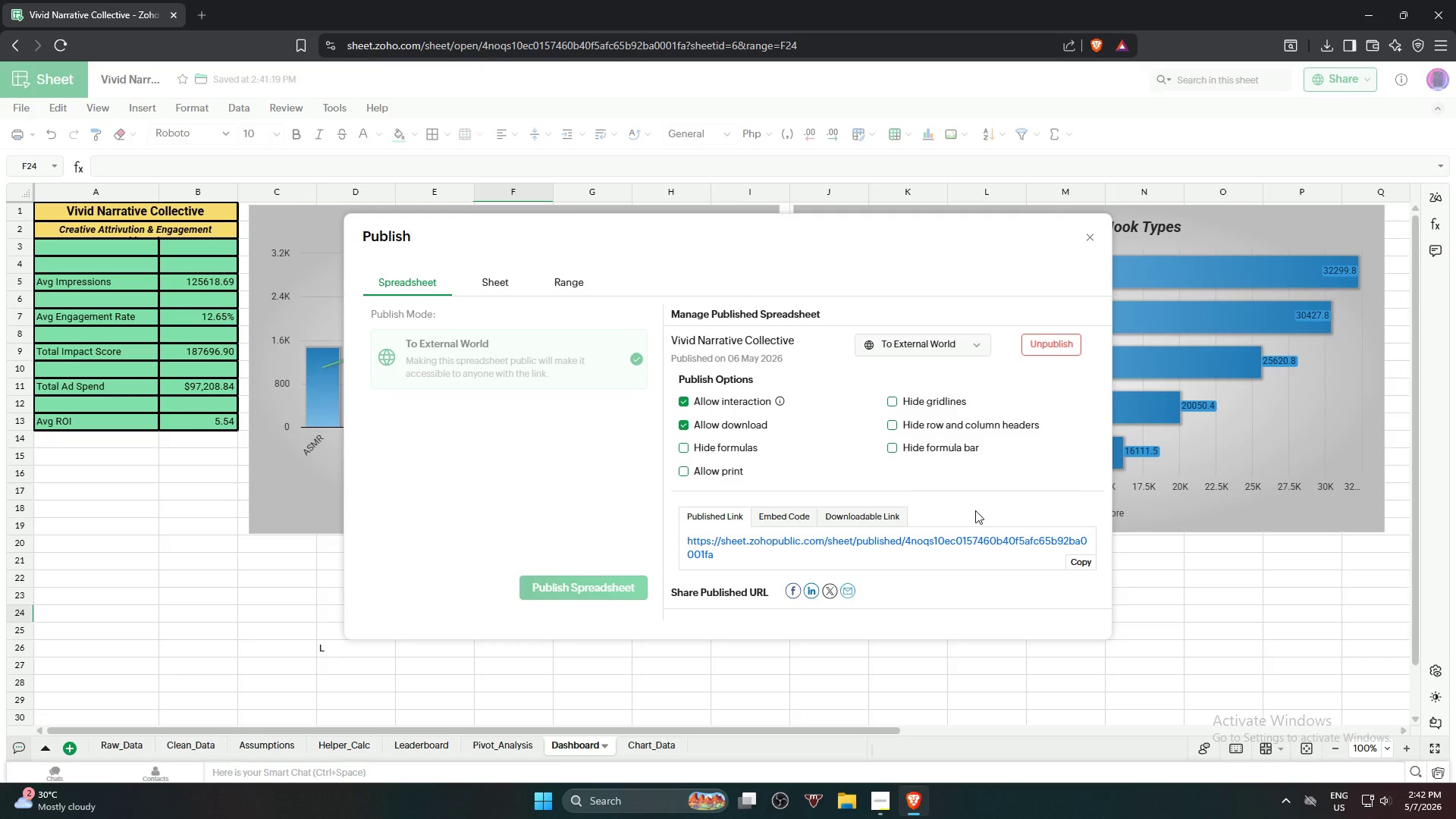 
left_click([1078, 566])
 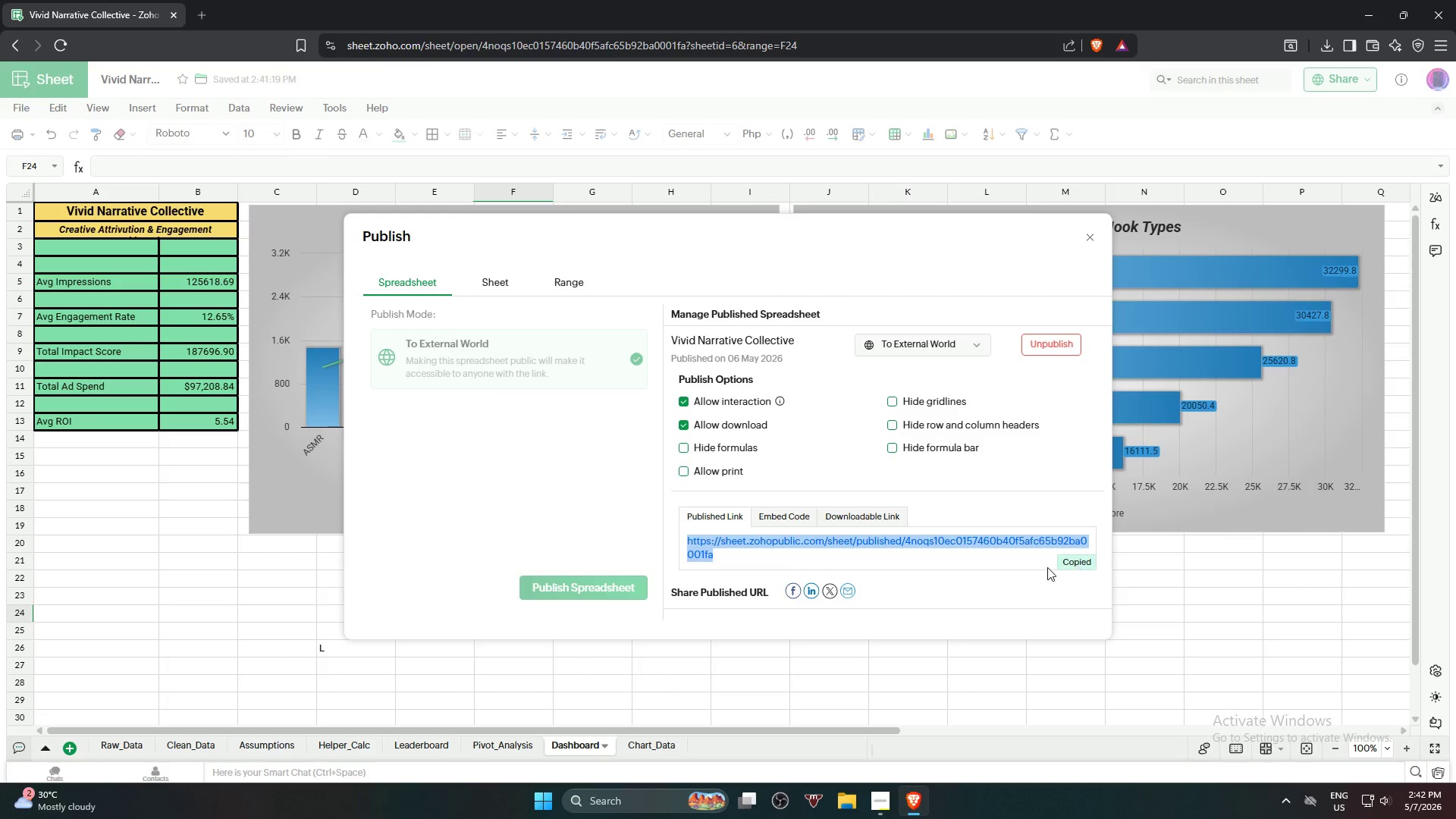 